 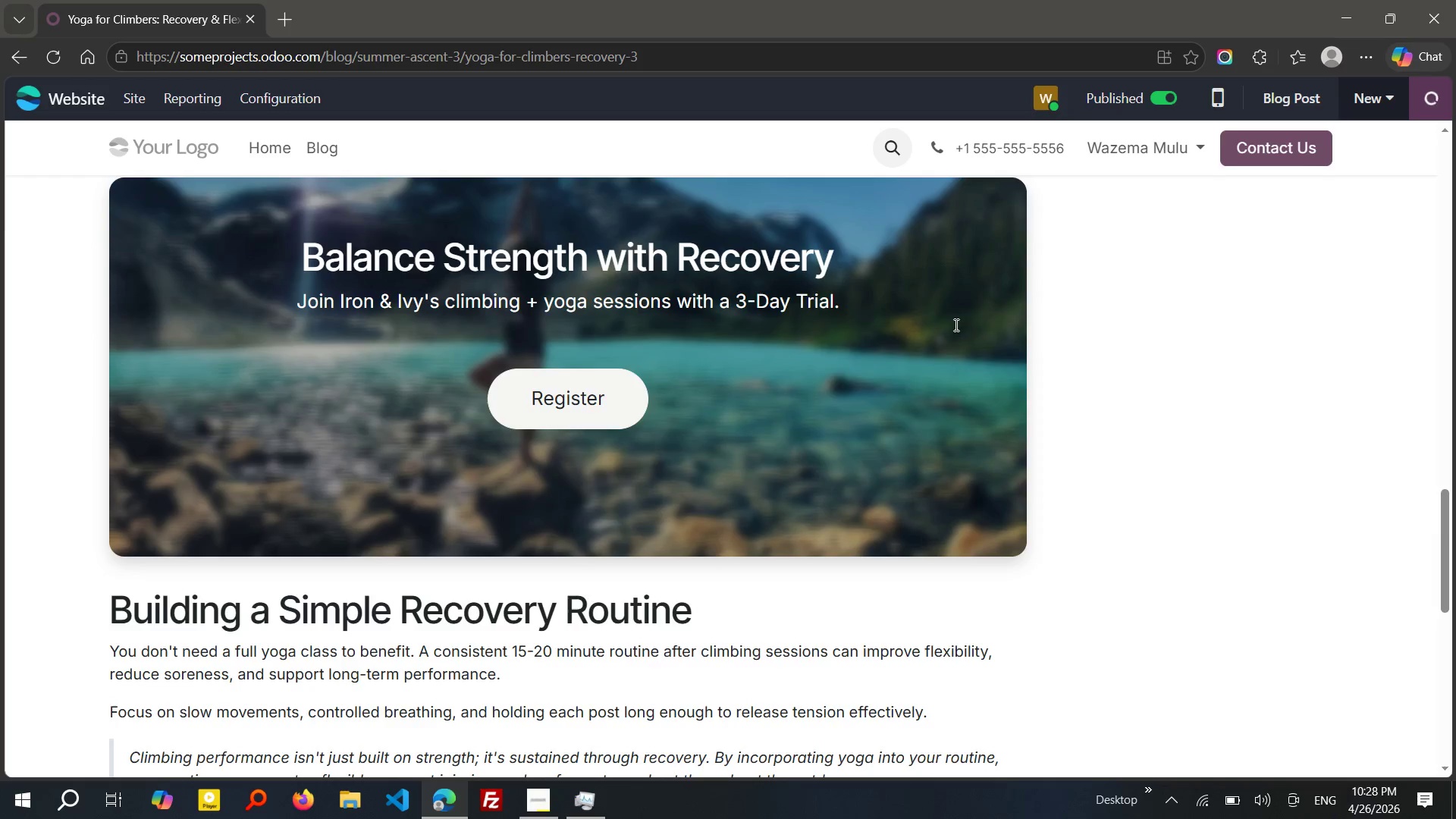 
left_click([573, 332])
 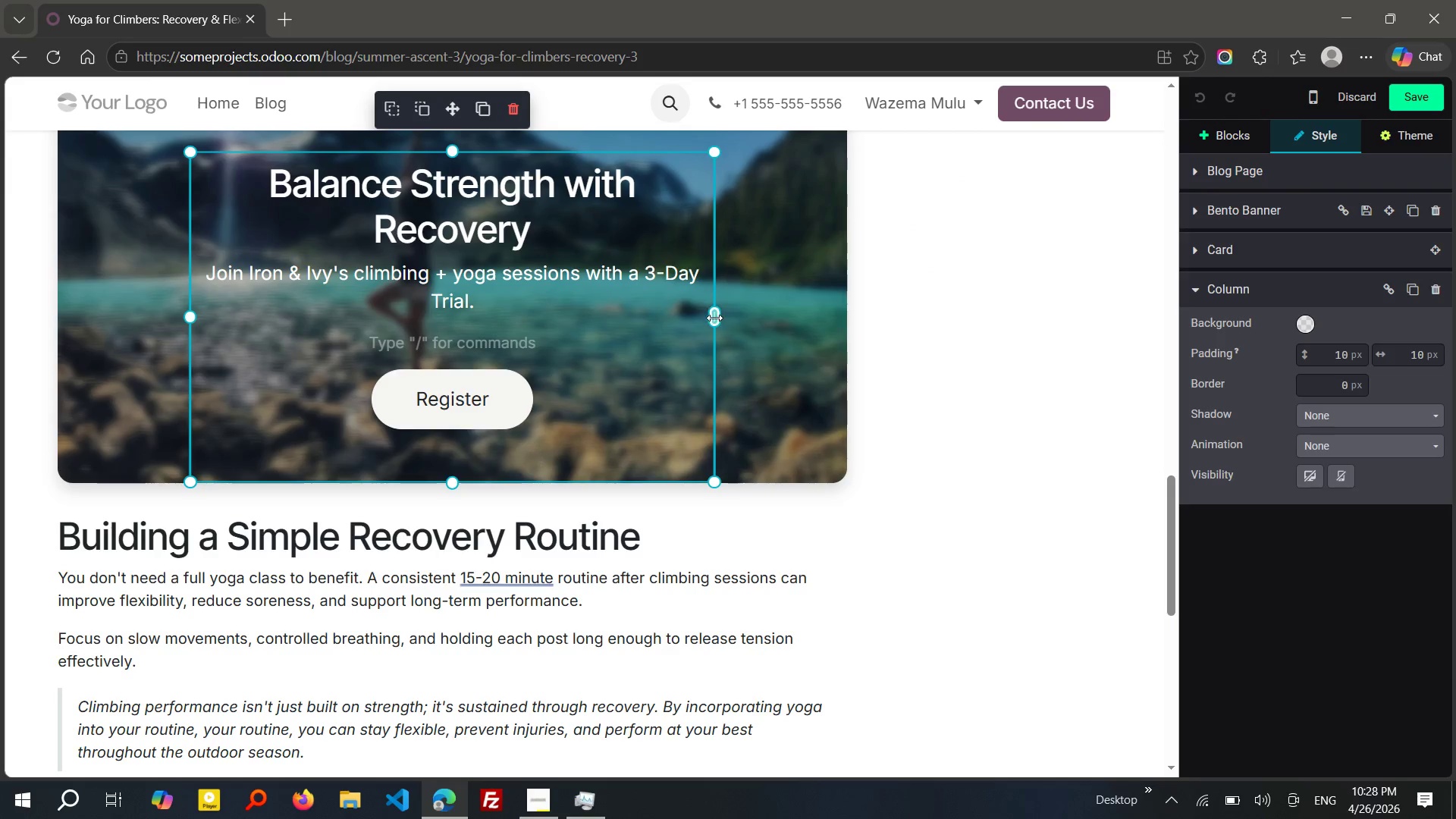 
left_click_drag(start_coordinate=[714, 318], to_coordinate=[767, 312])
 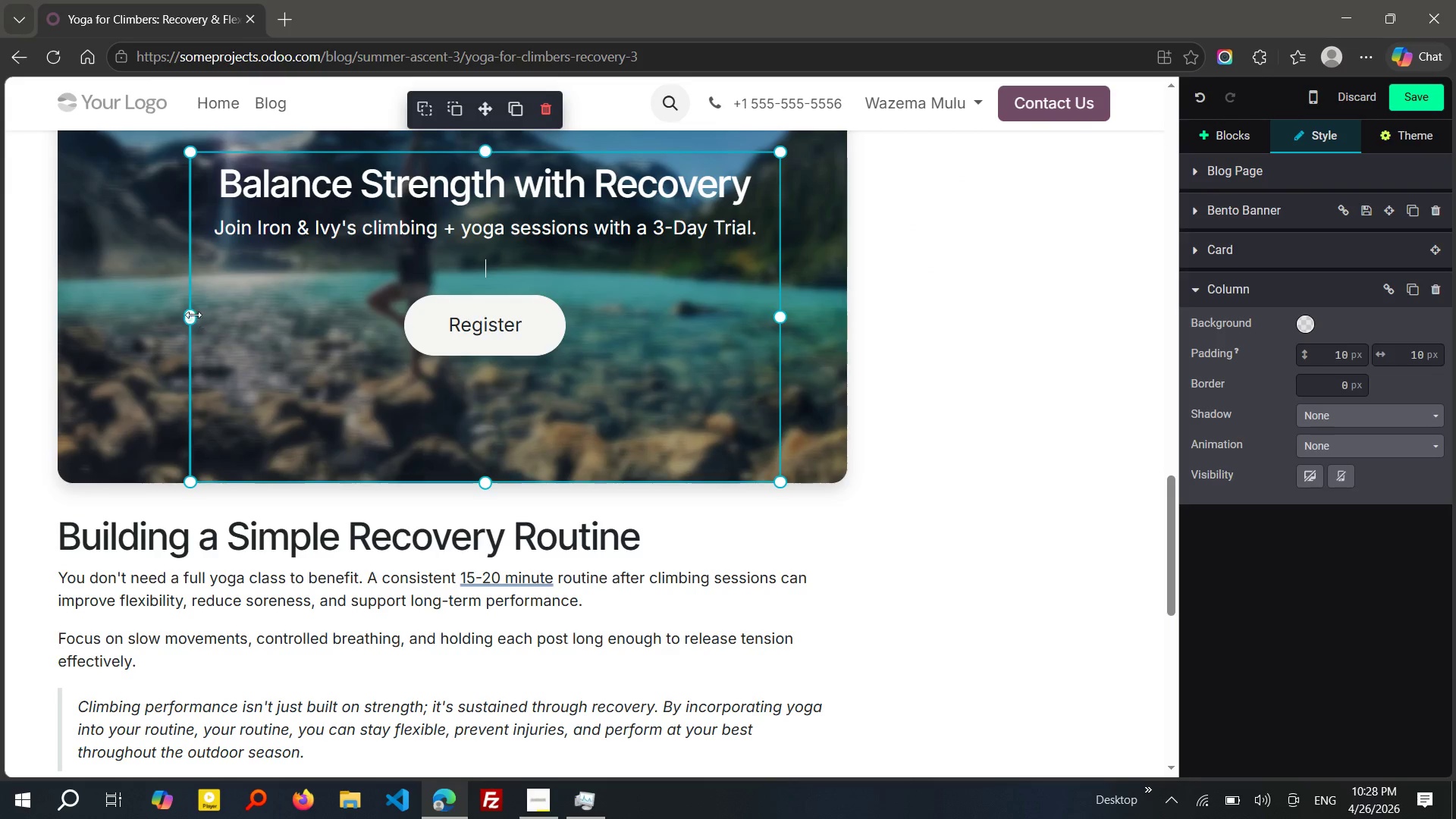 
left_click_drag(start_coordinate=[190, 312], to_coordinate=[130, 311])
 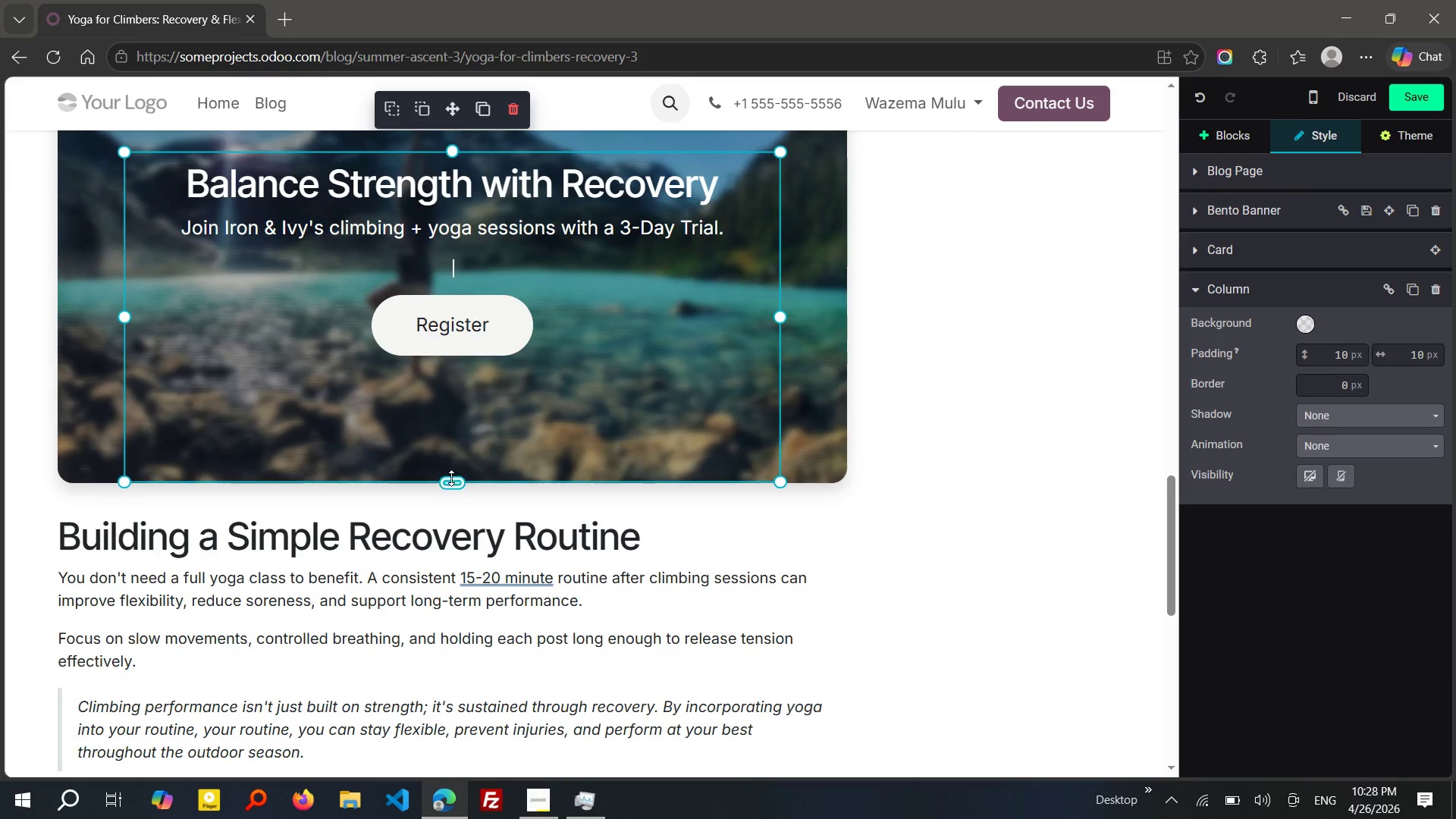 
left_click_drag(start_coordinate=[451, 479], to_coordinate=[451, 390])
 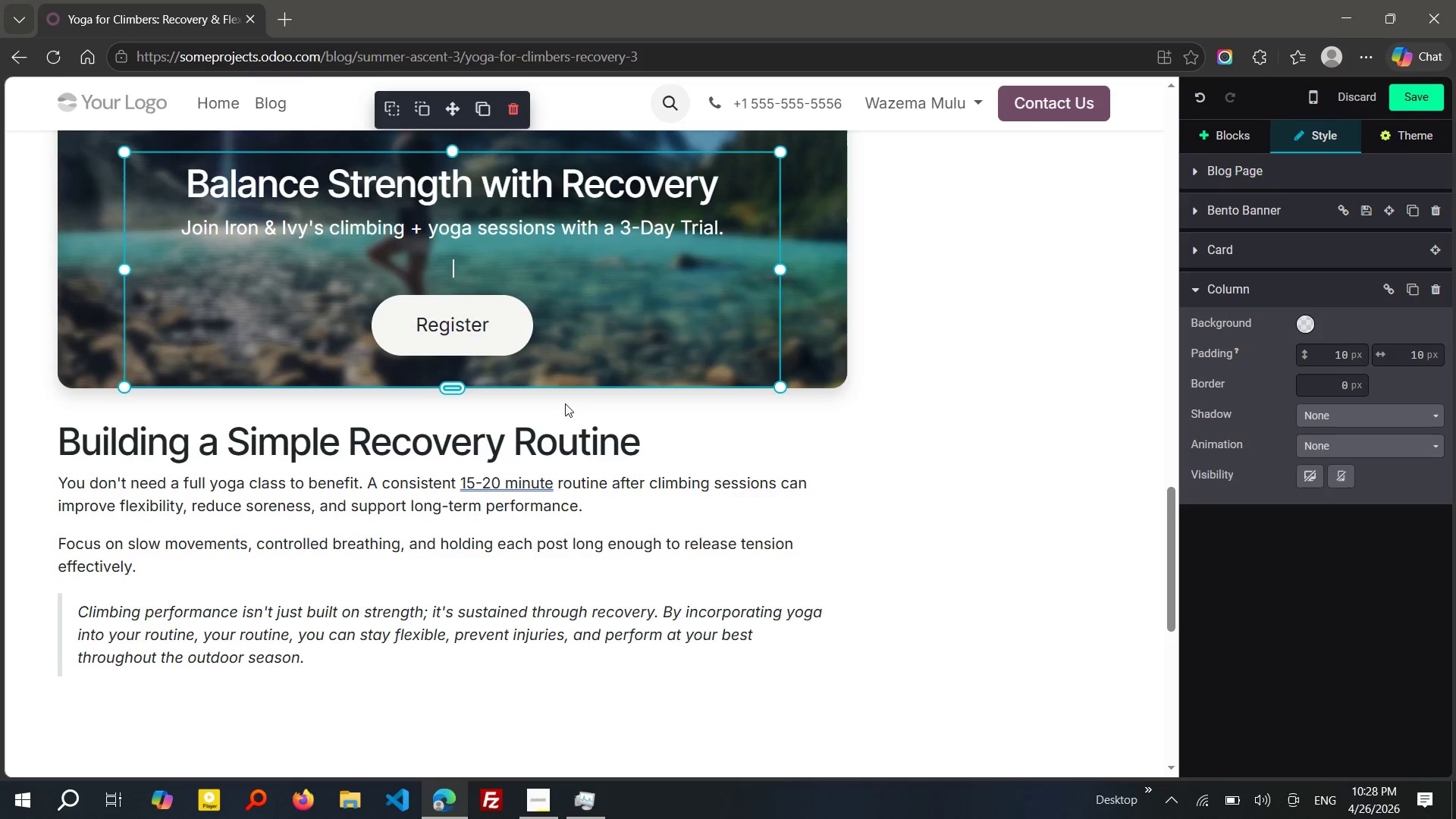 
left_click([674, 501])
 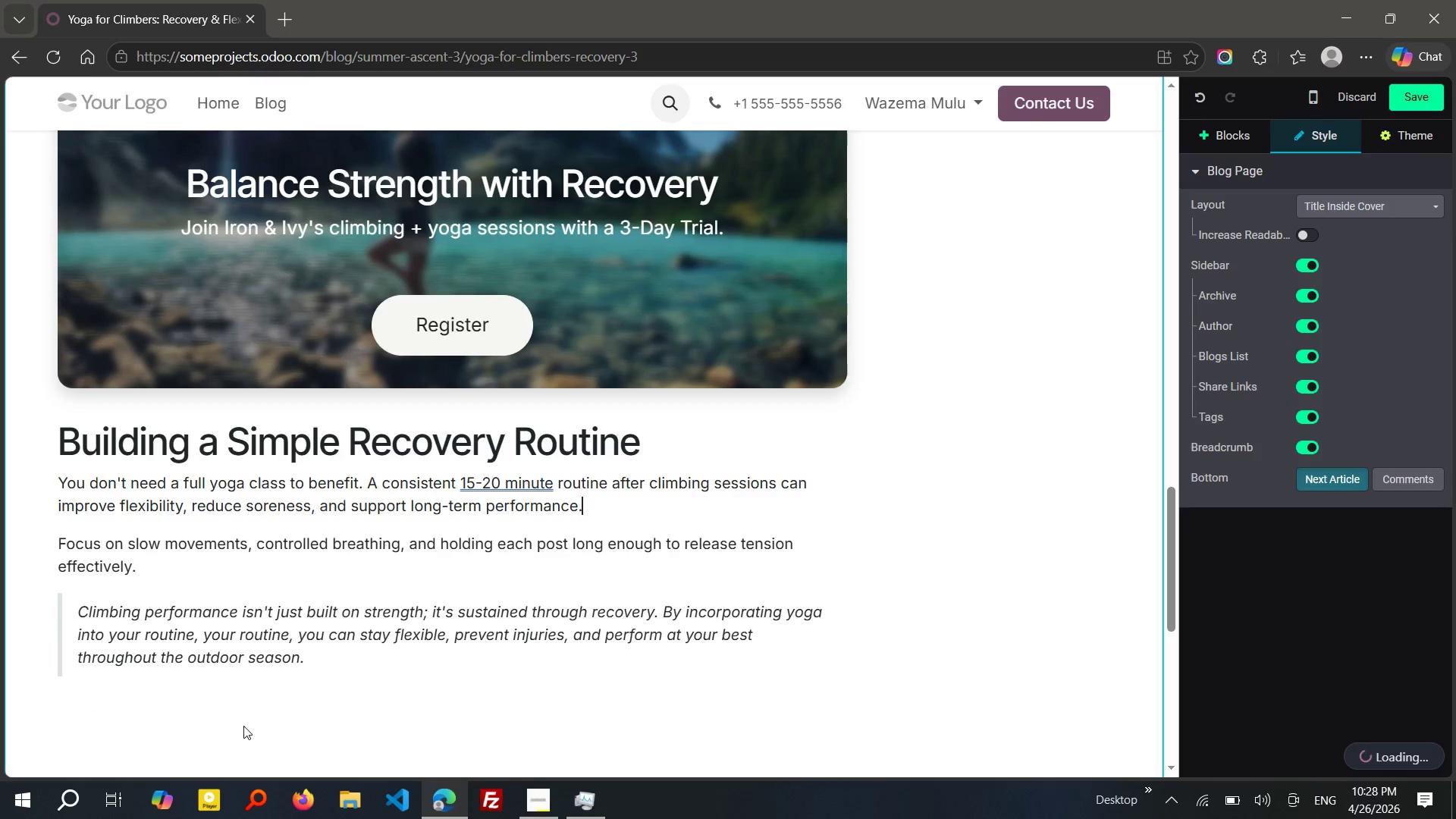 
left_click([215, 698])
 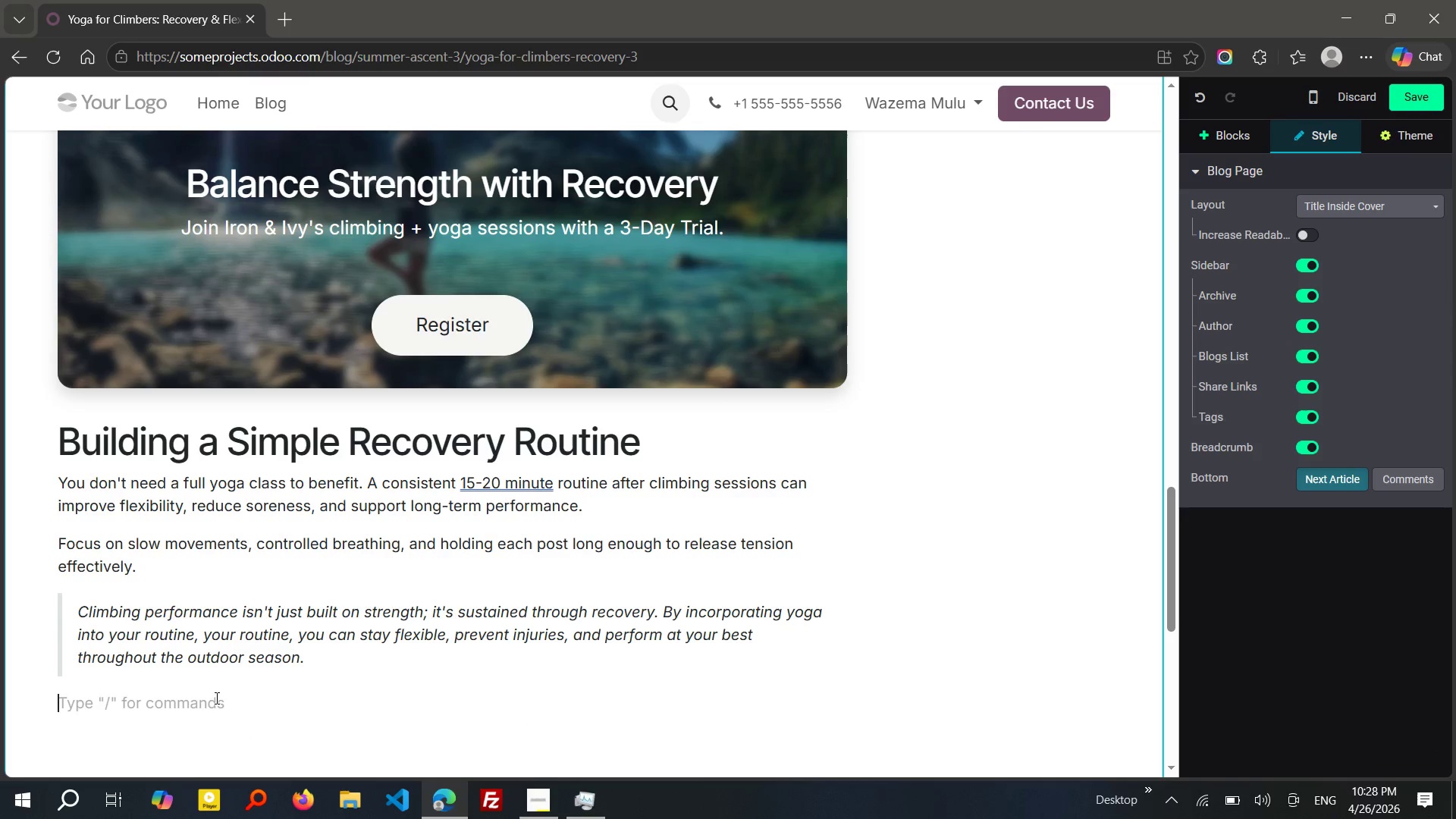 
key(Delete)
 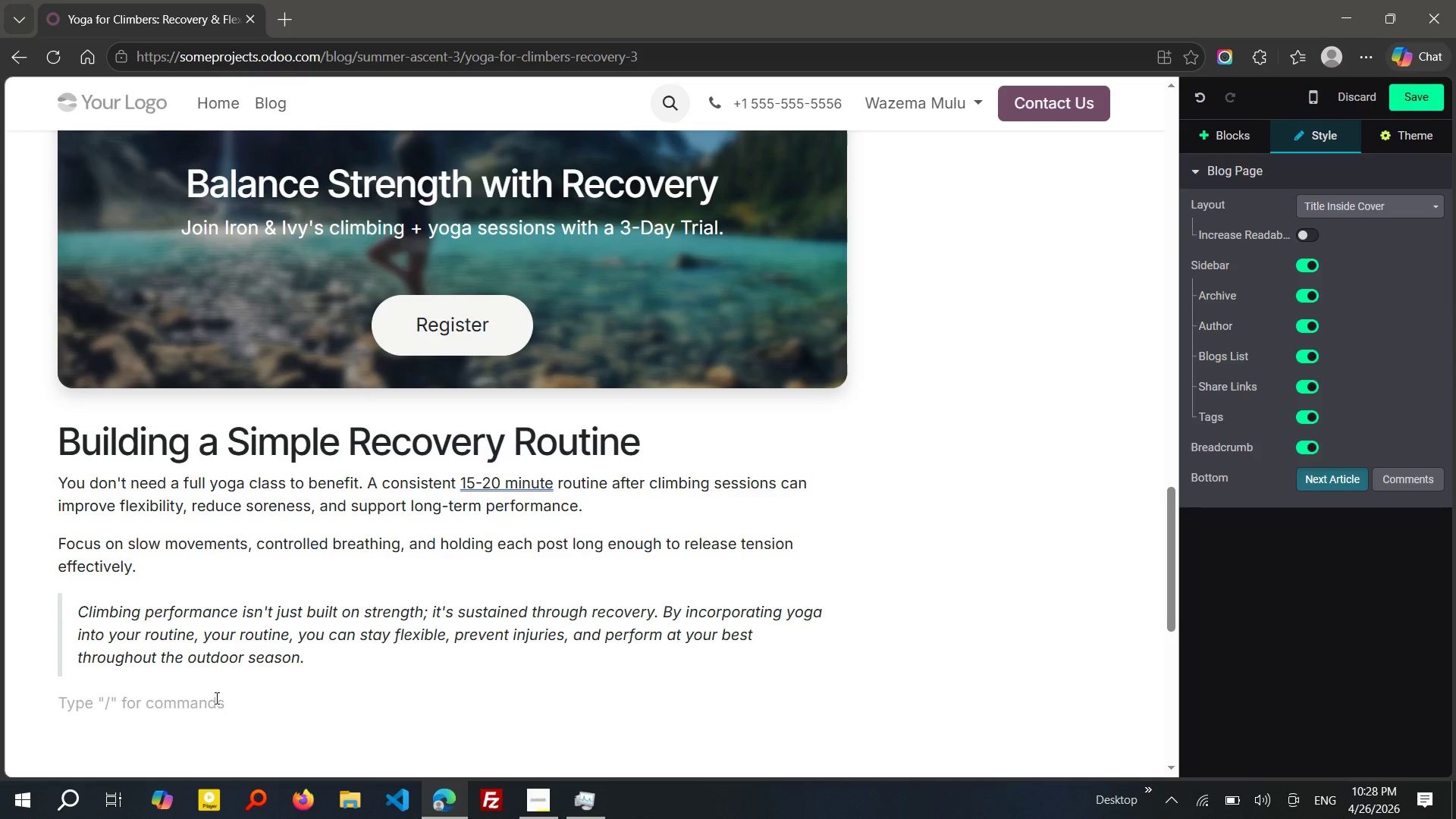 
key(Backspace)
 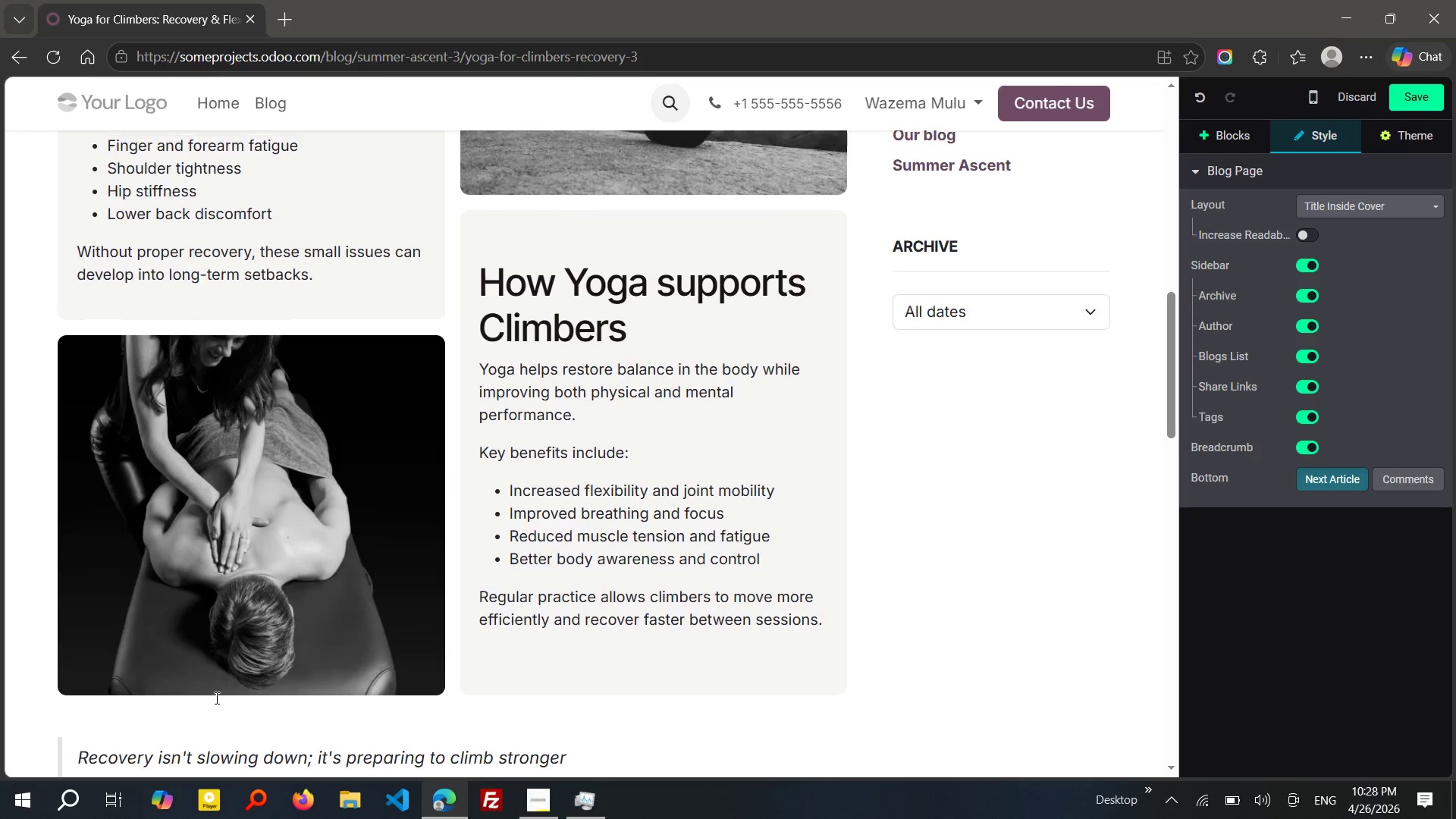 
wait(17.64)
 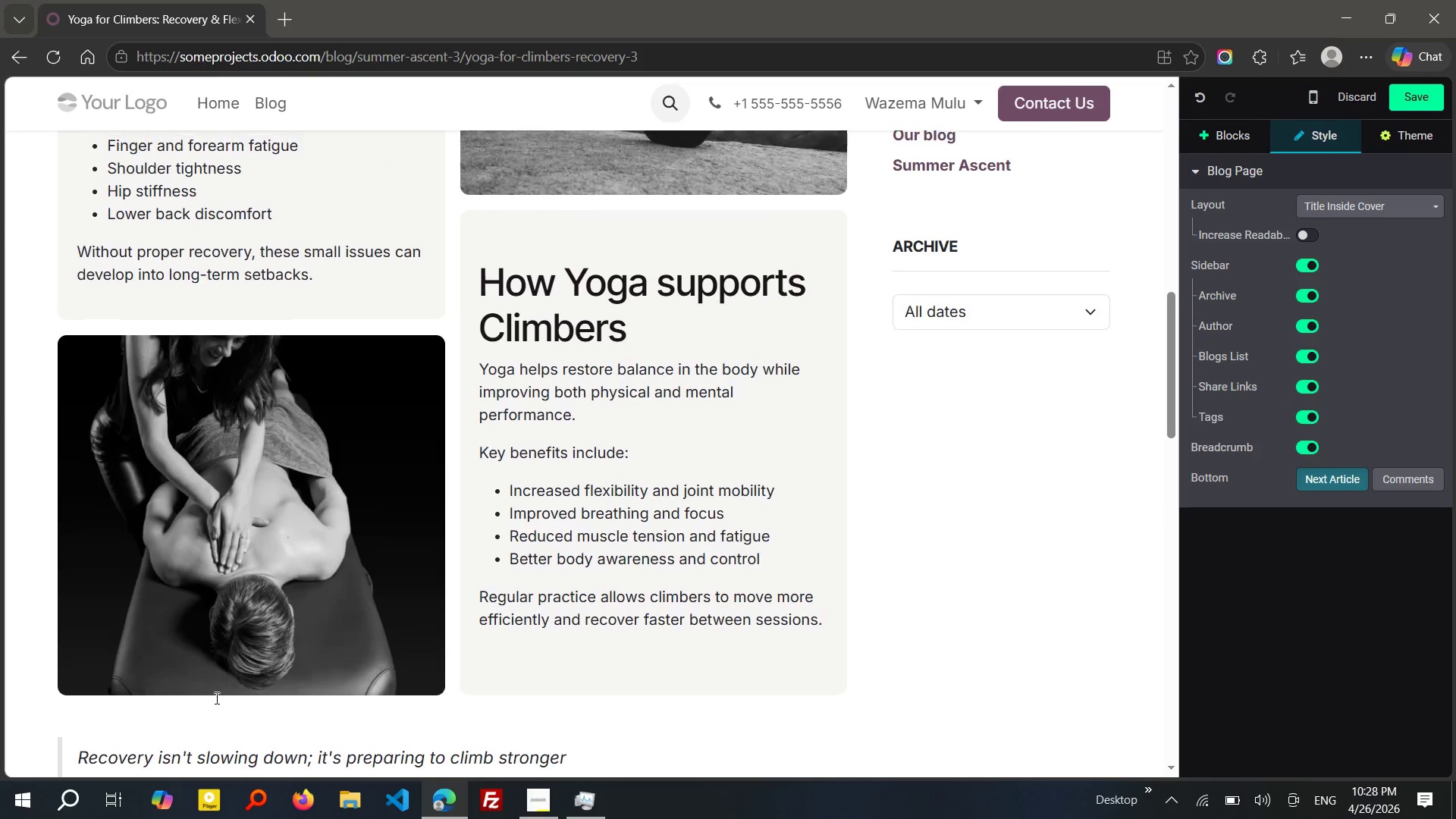 
left_click([1420, 105])
 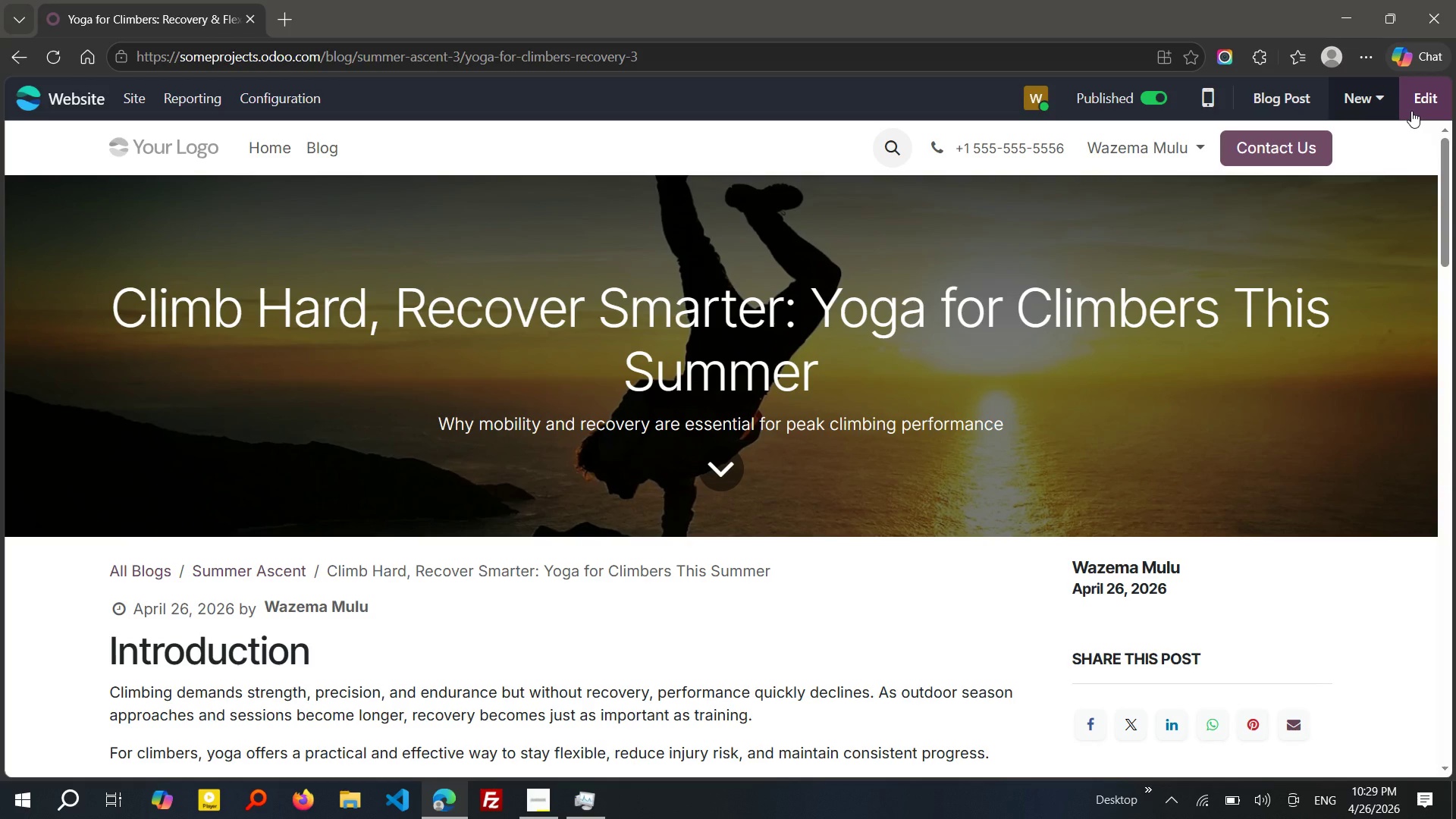 
wait(15.78)
 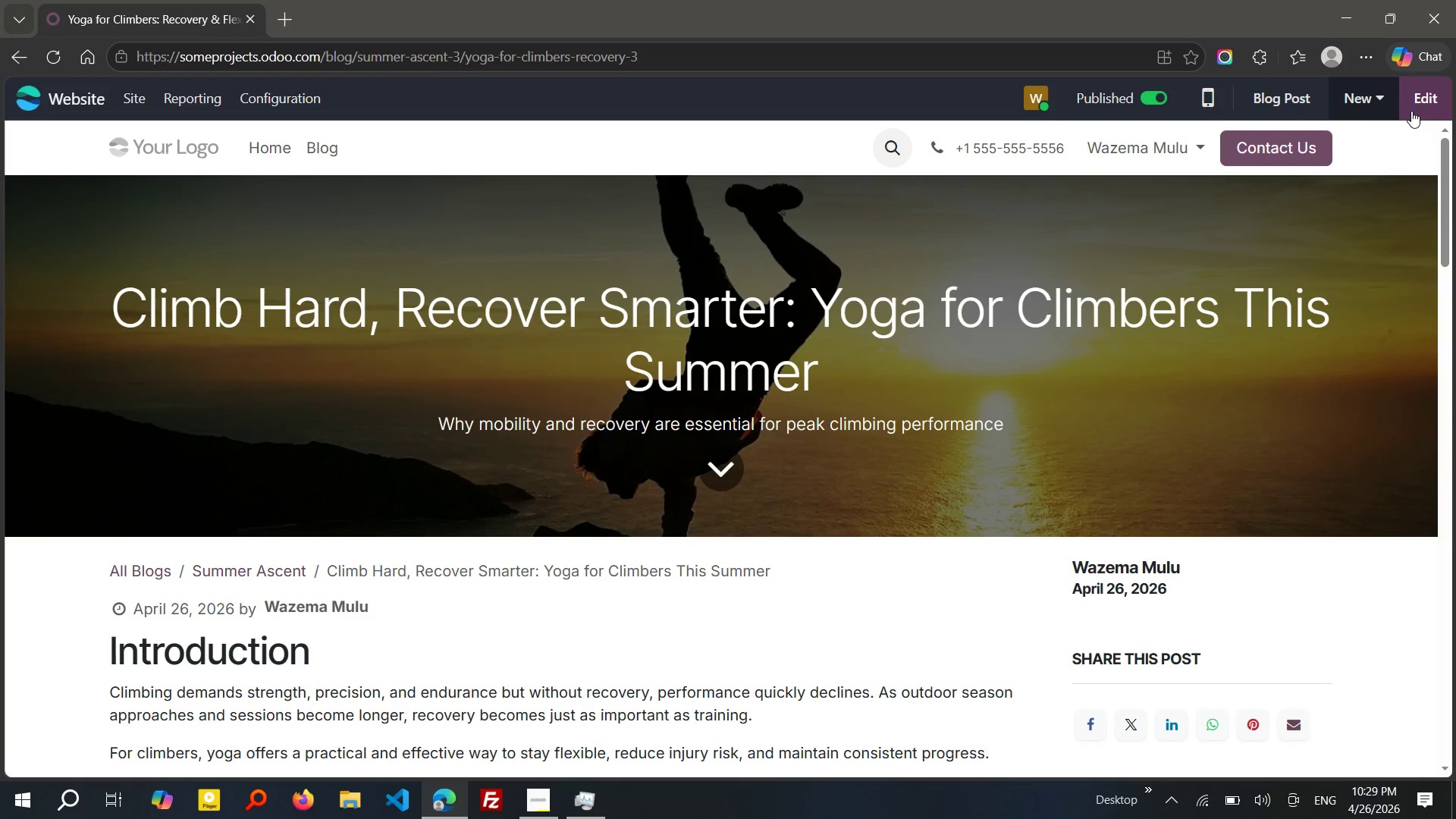 
left_click([1213, 102])
 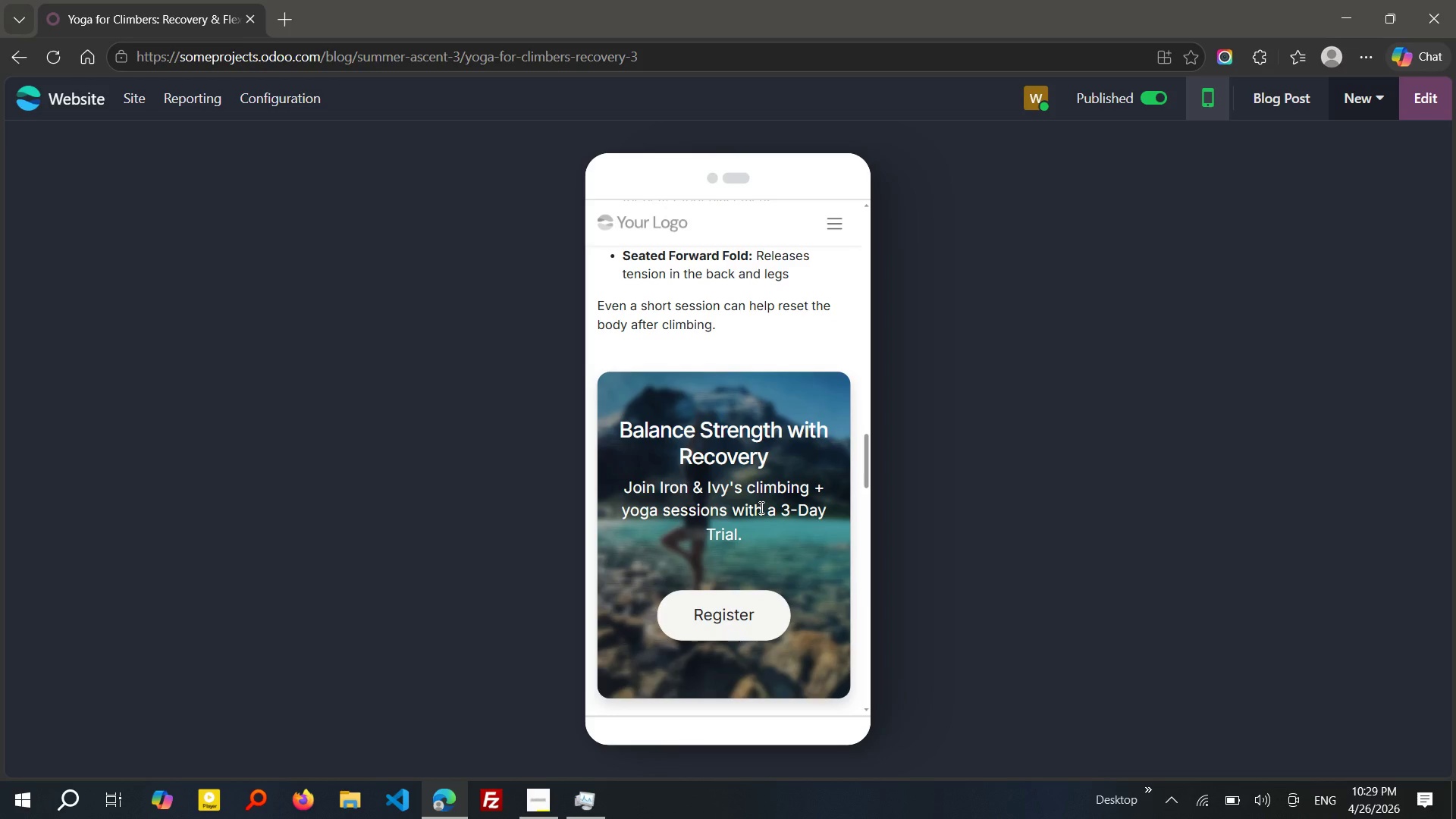 
wait(14.95)
 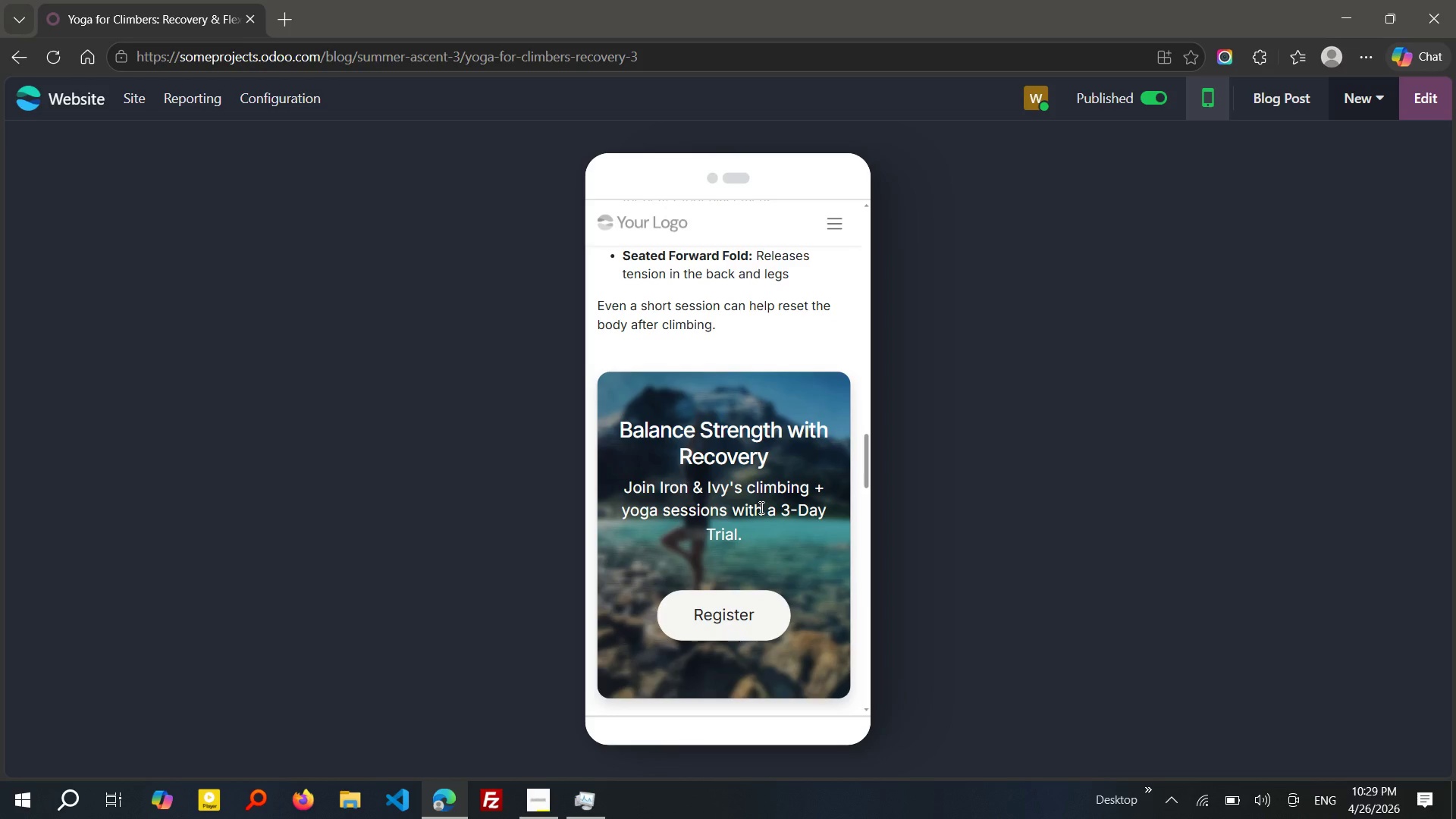 
left_click([1207, 108])
 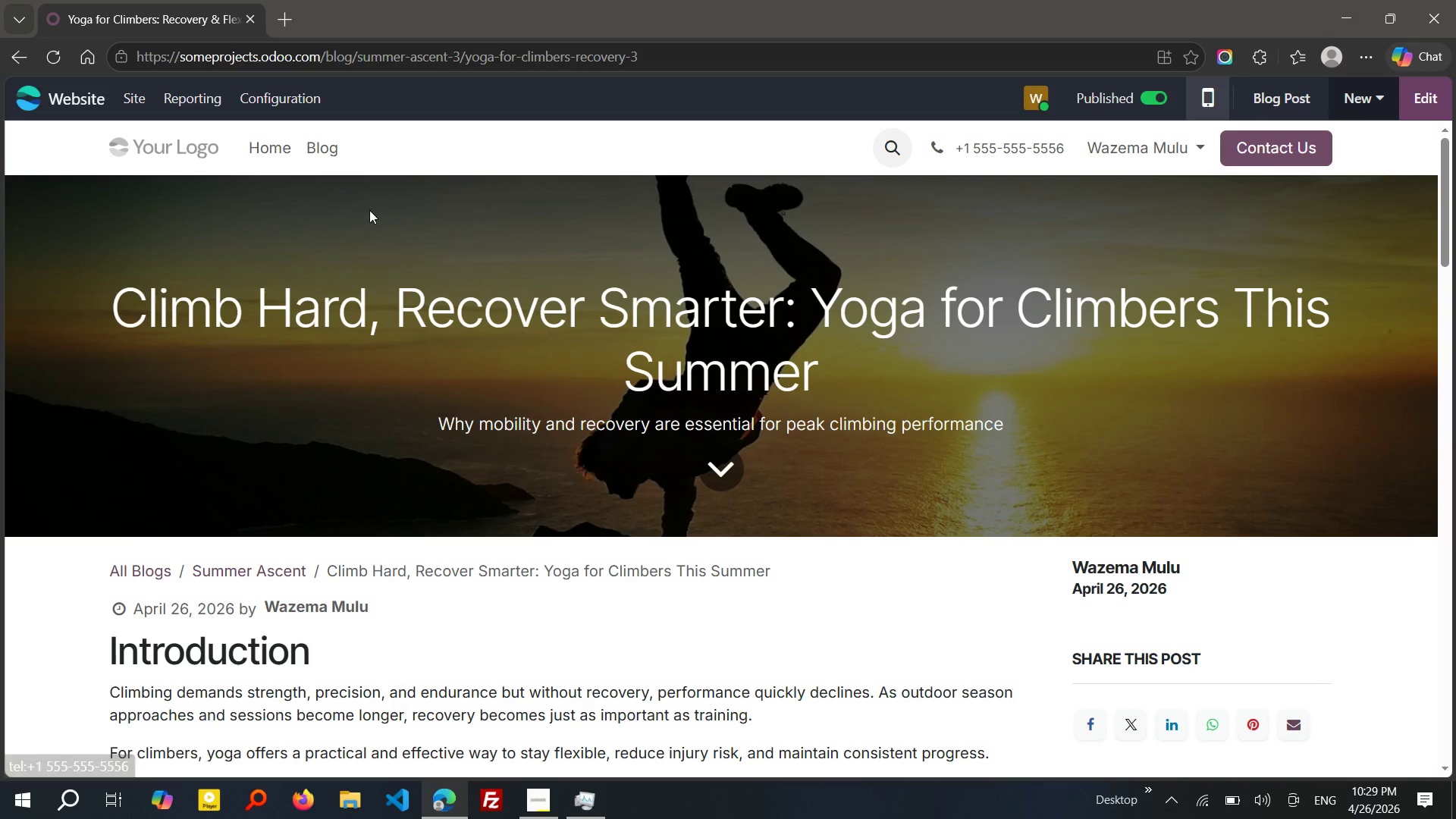 
left_click([268, 112])
 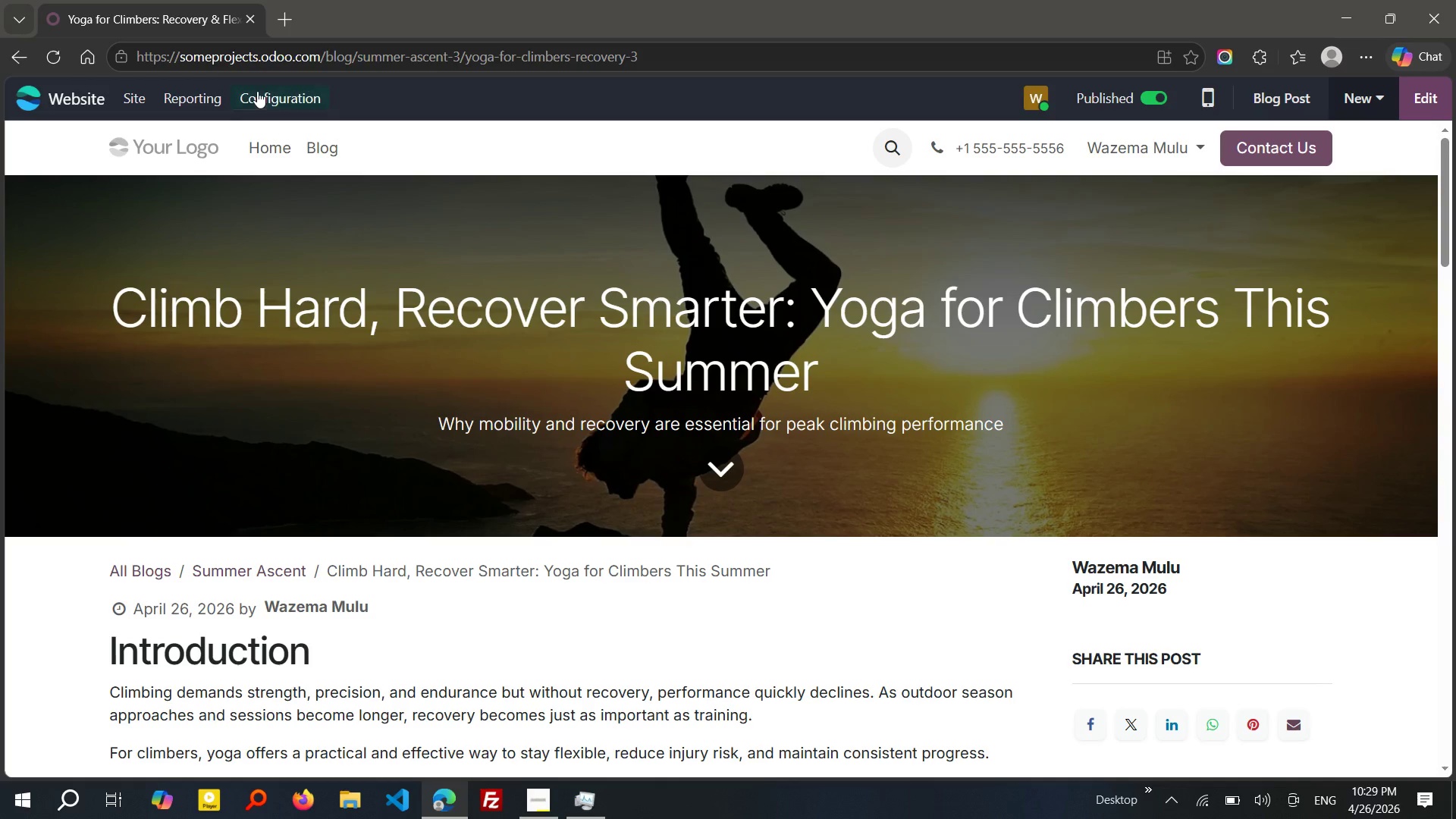 
left_click([257, 91])
 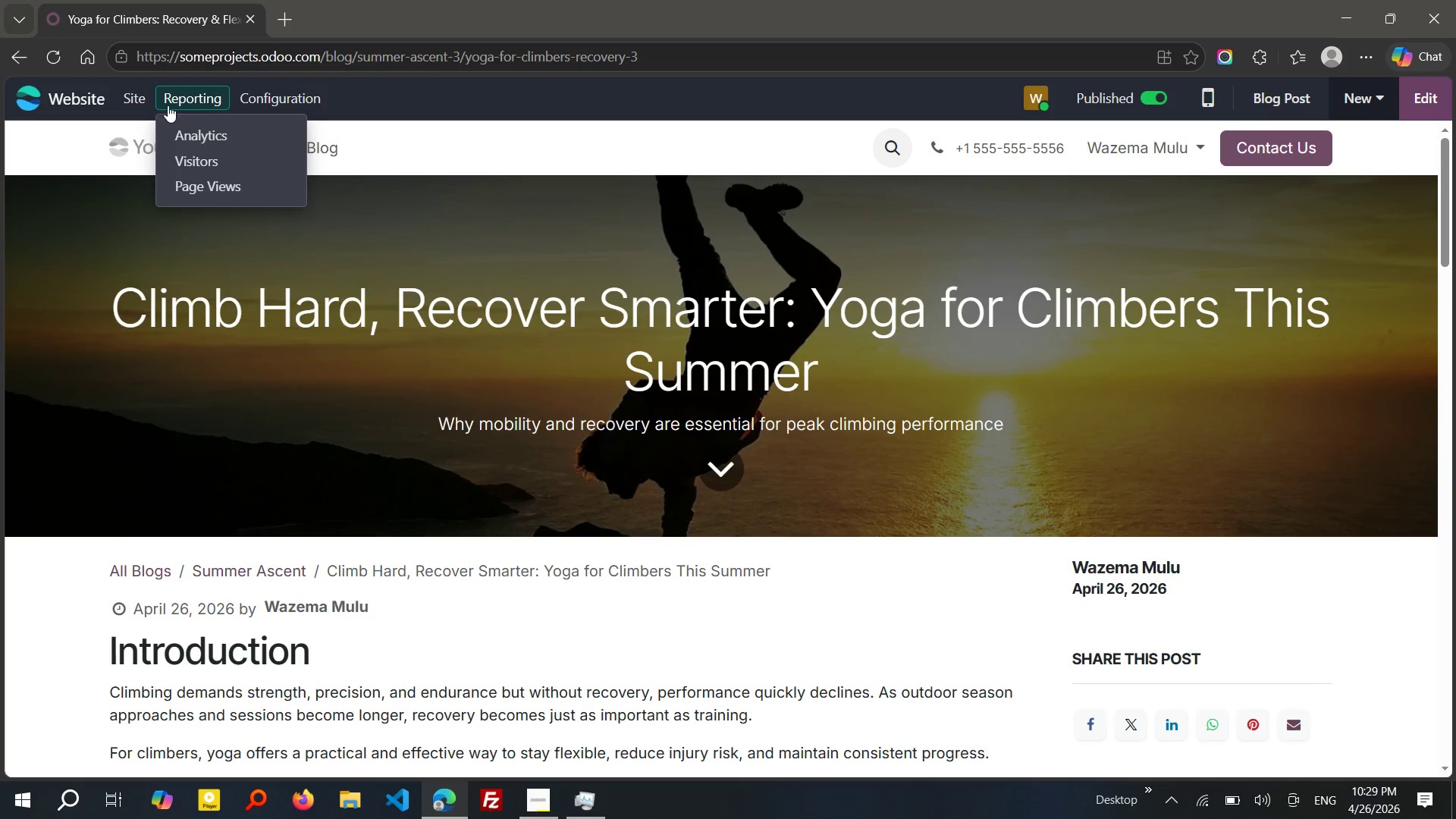 
mouse_move([131, 131])
 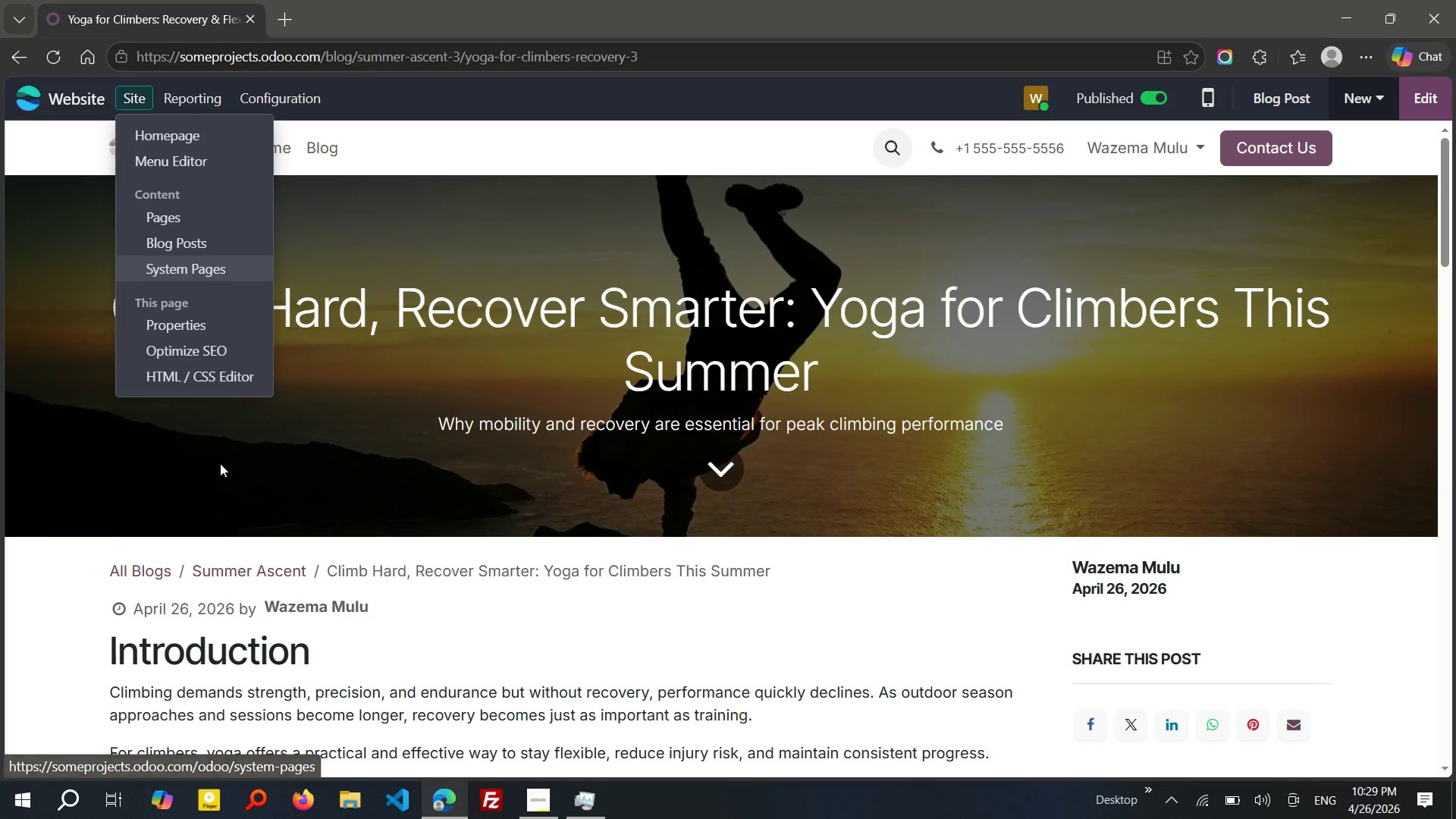 
left_click([220, 463])
 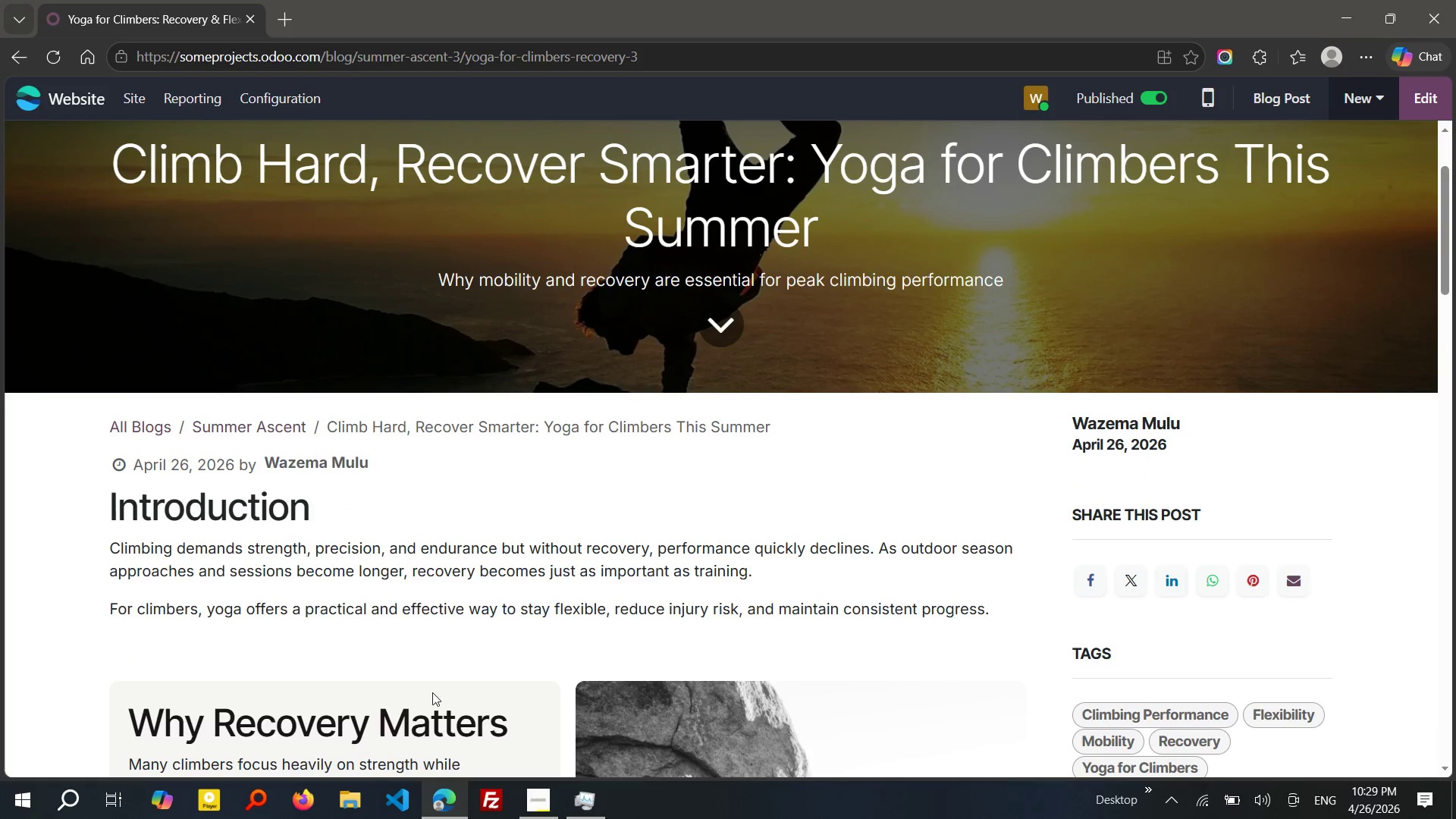 
wait(6.41)
 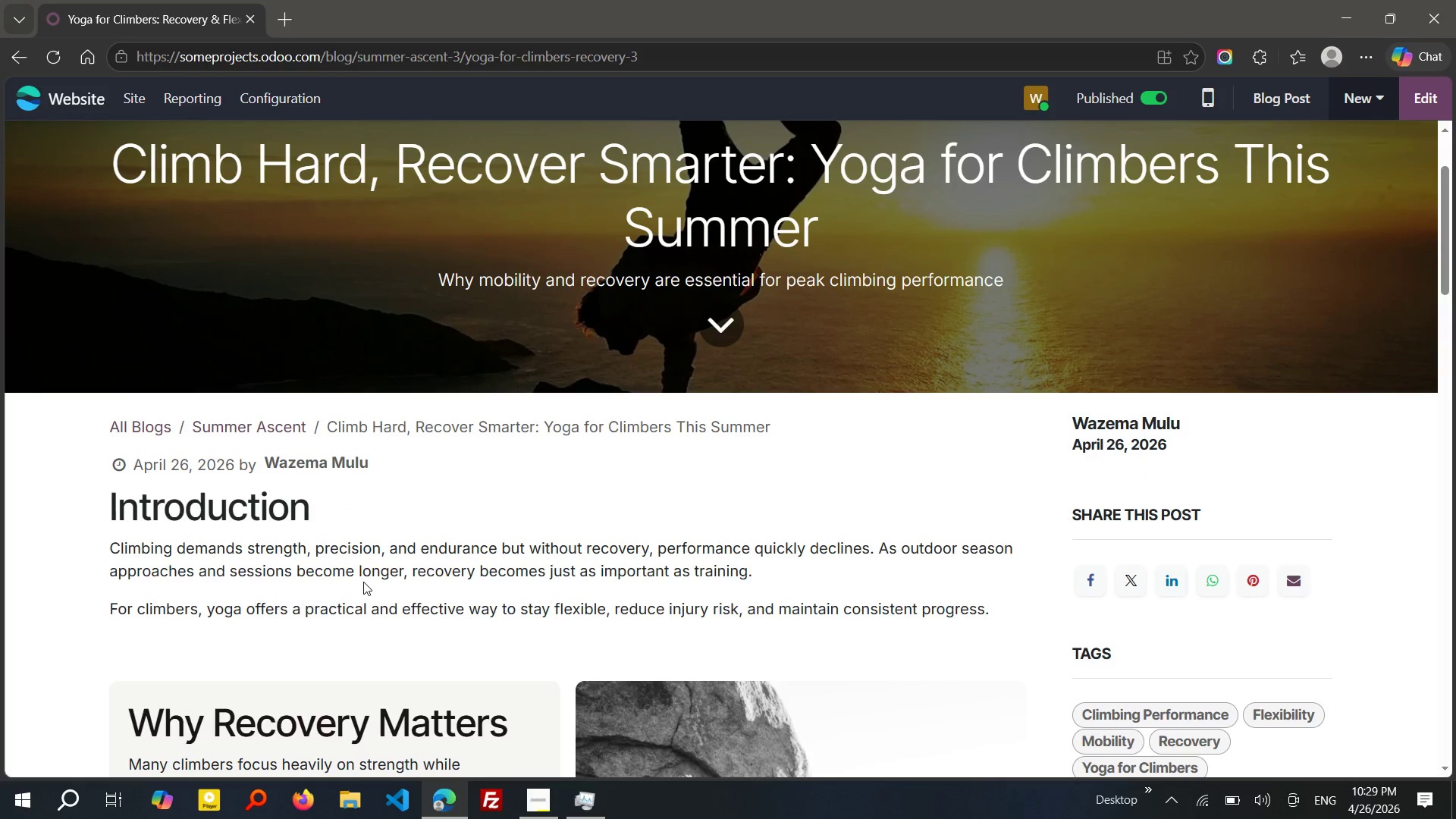 
left_click([529, 786])